 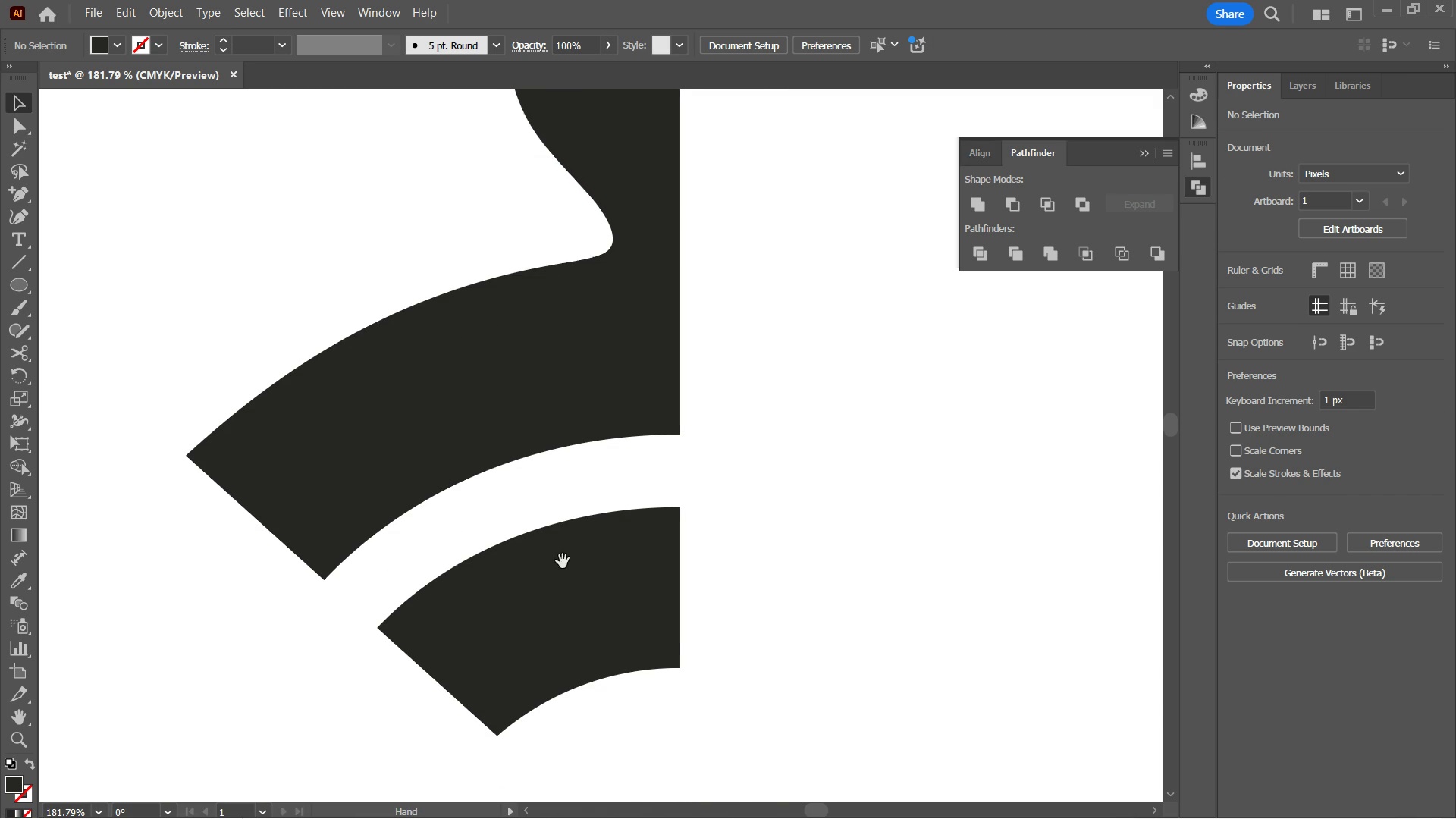 
key(Space)
 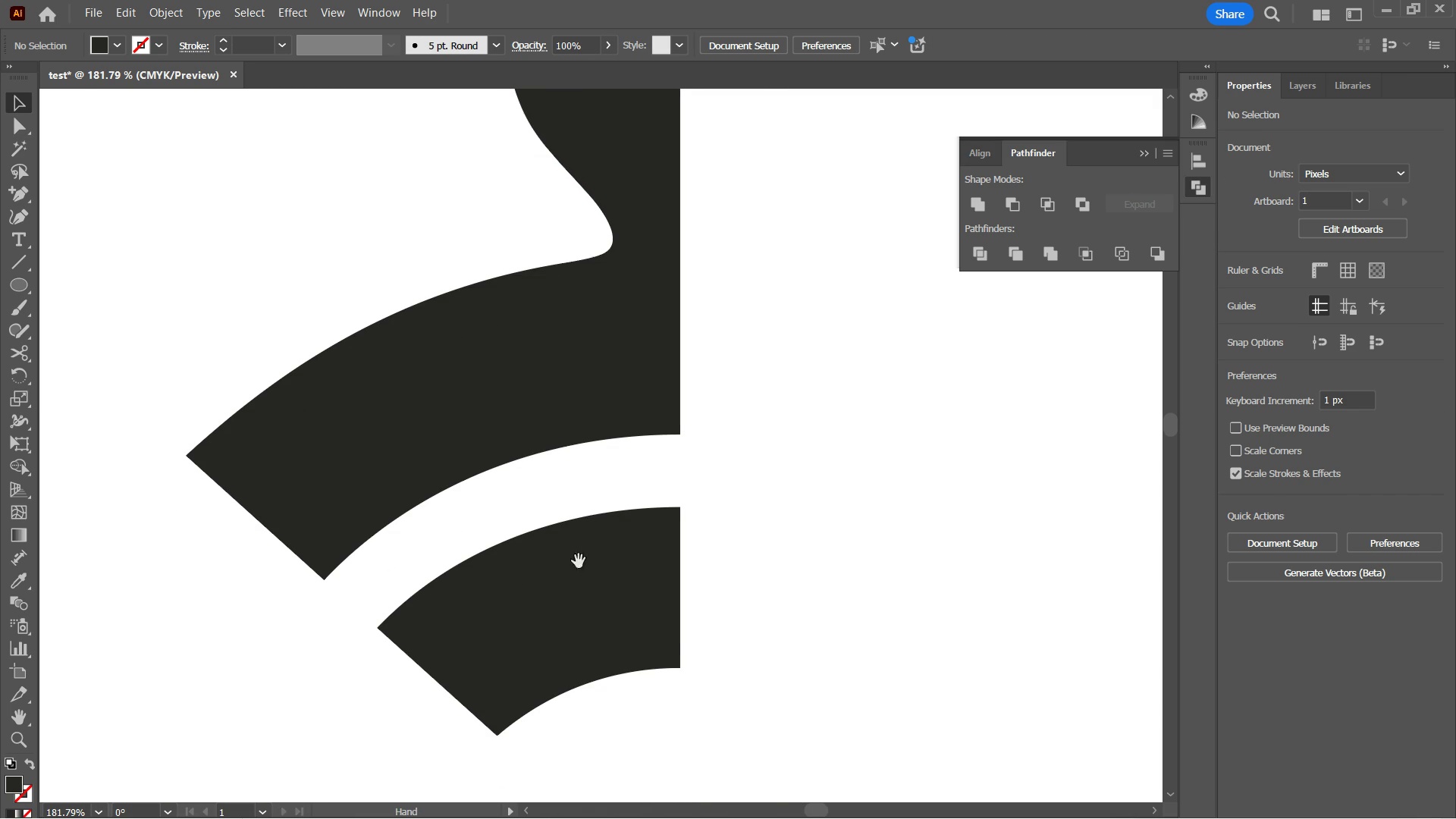 
key(Space)
 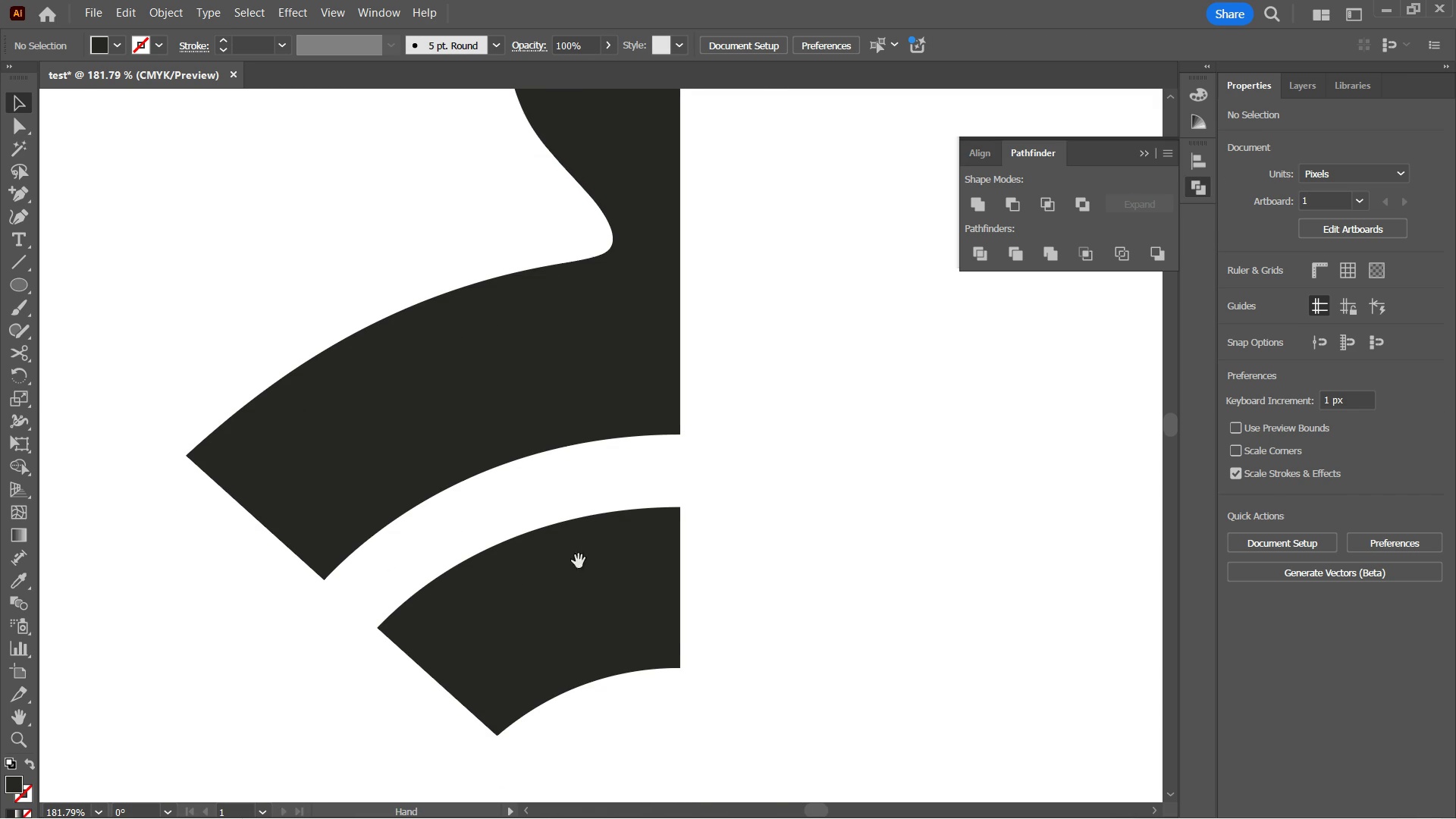 
key(Space)
 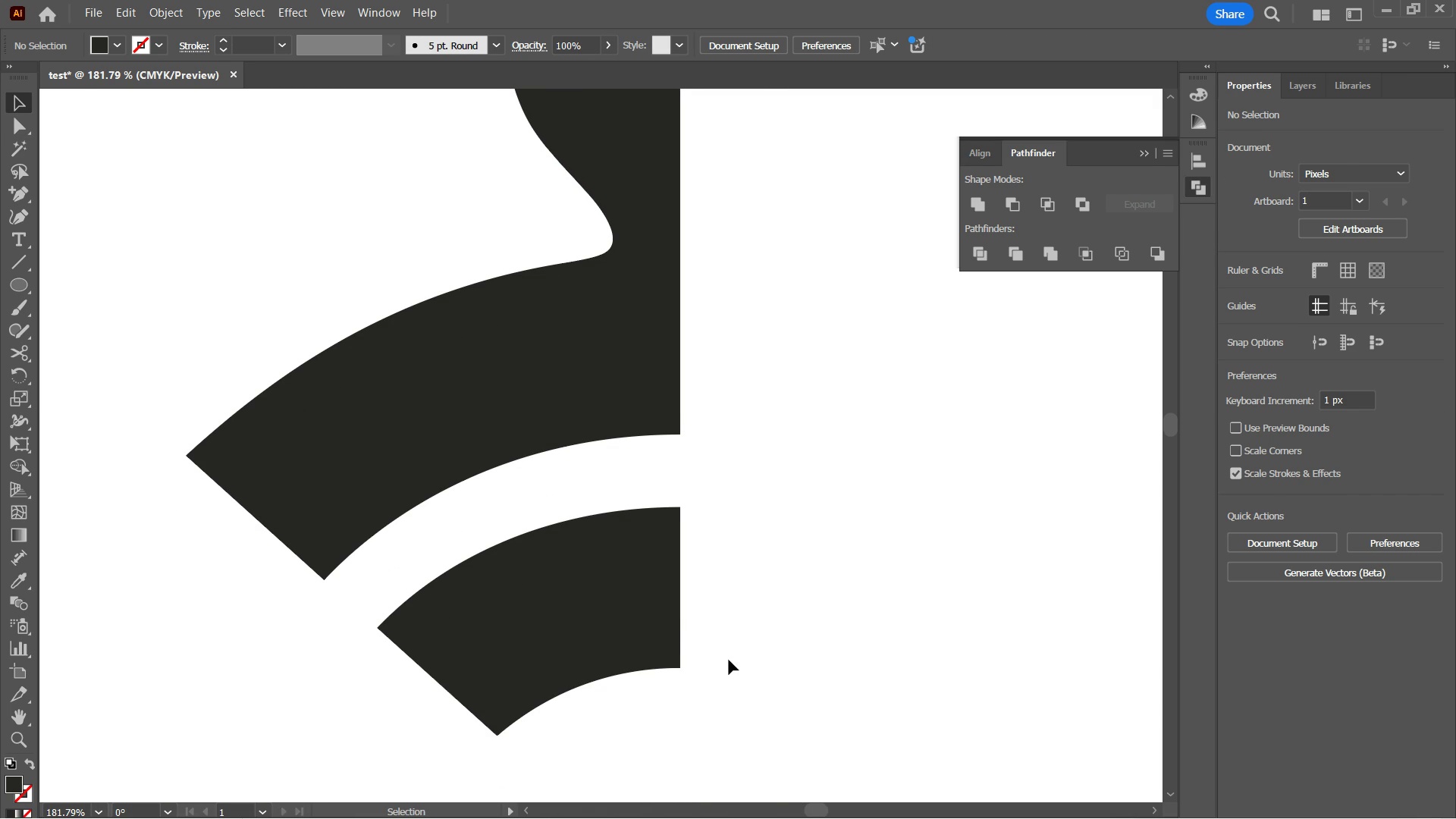 
key(A)
 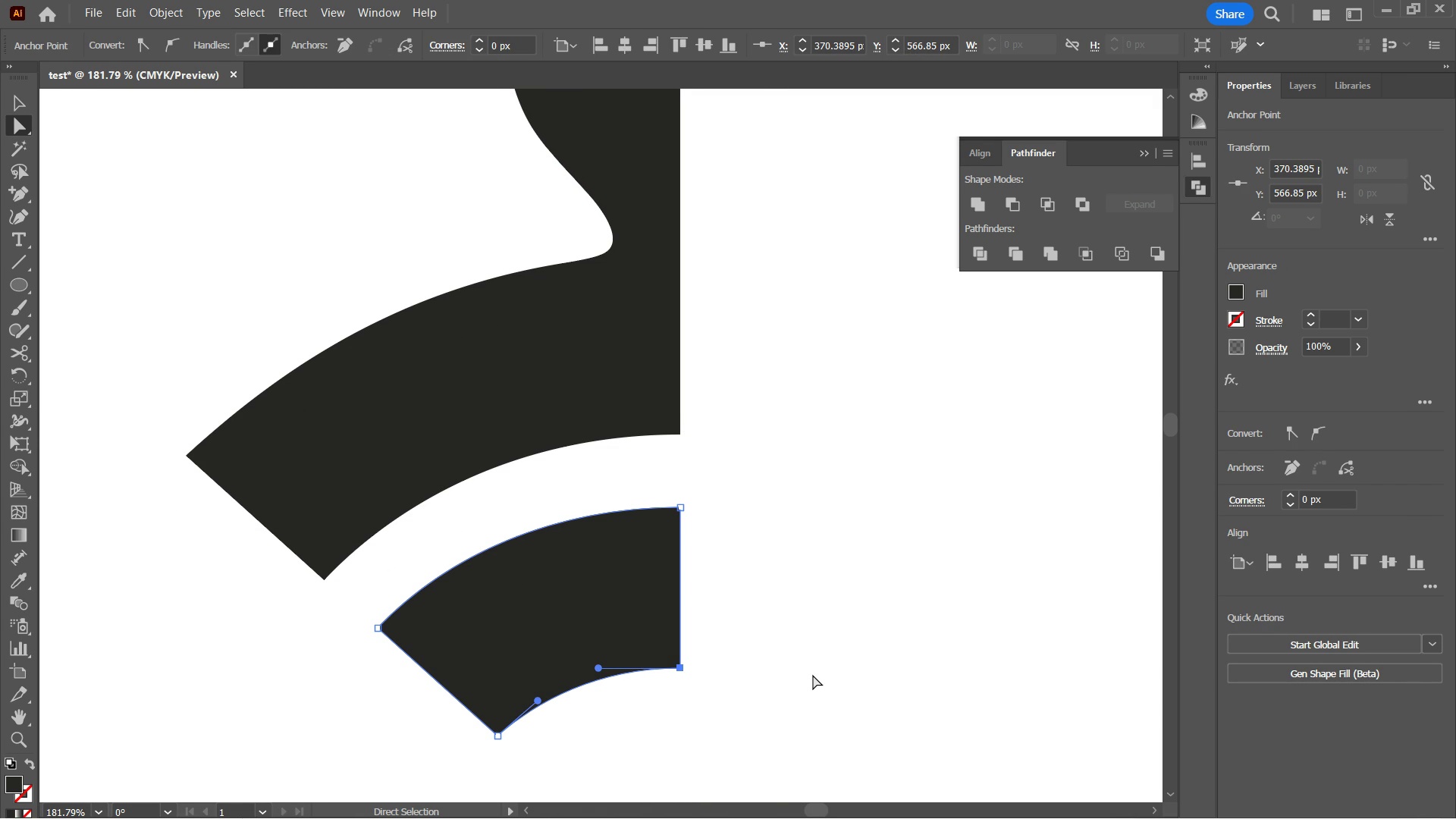 
left_click([813, 675])